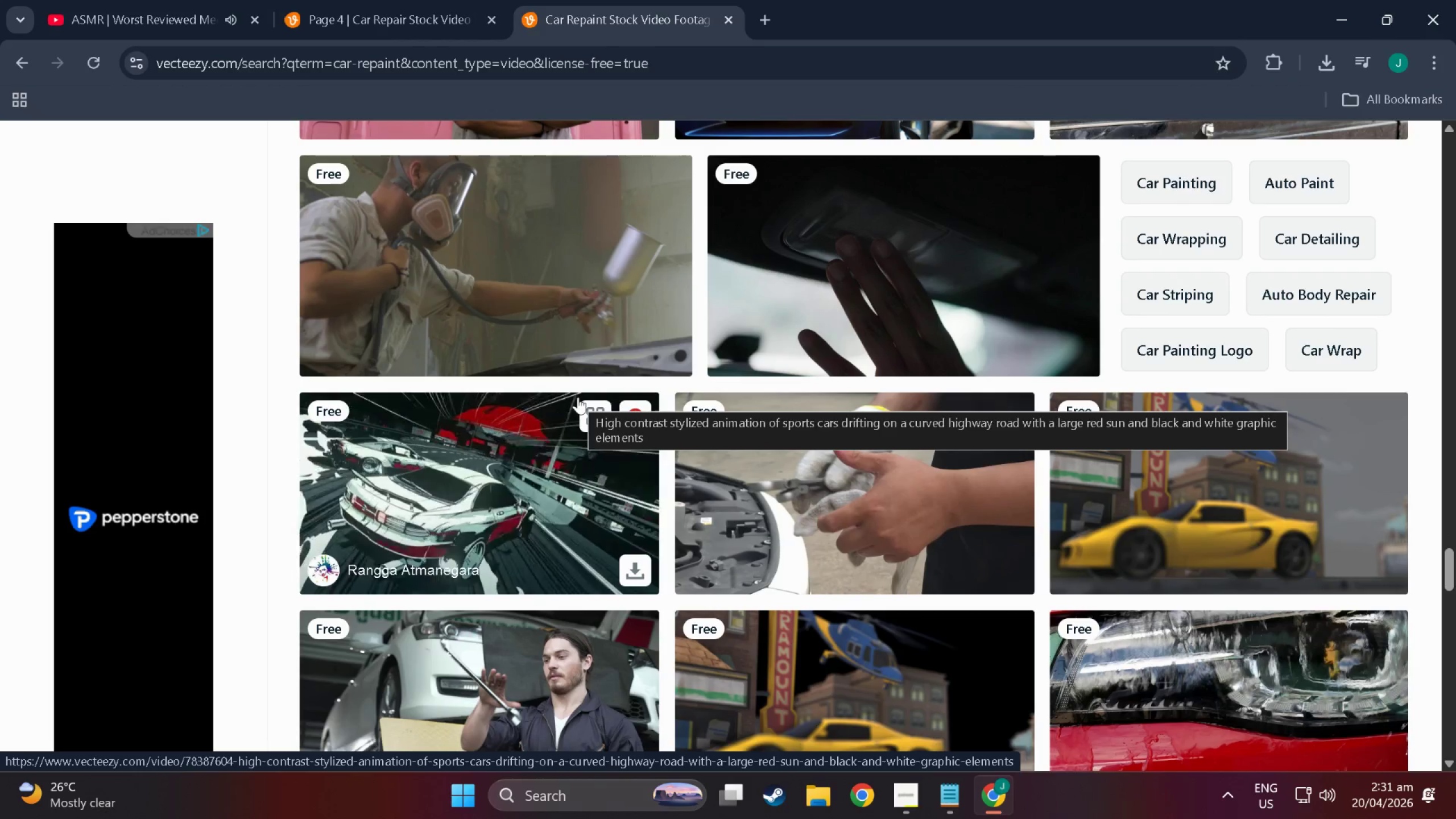 
scroll: coordinate [909, 643], scroll_direction: down, amount: 20.0
 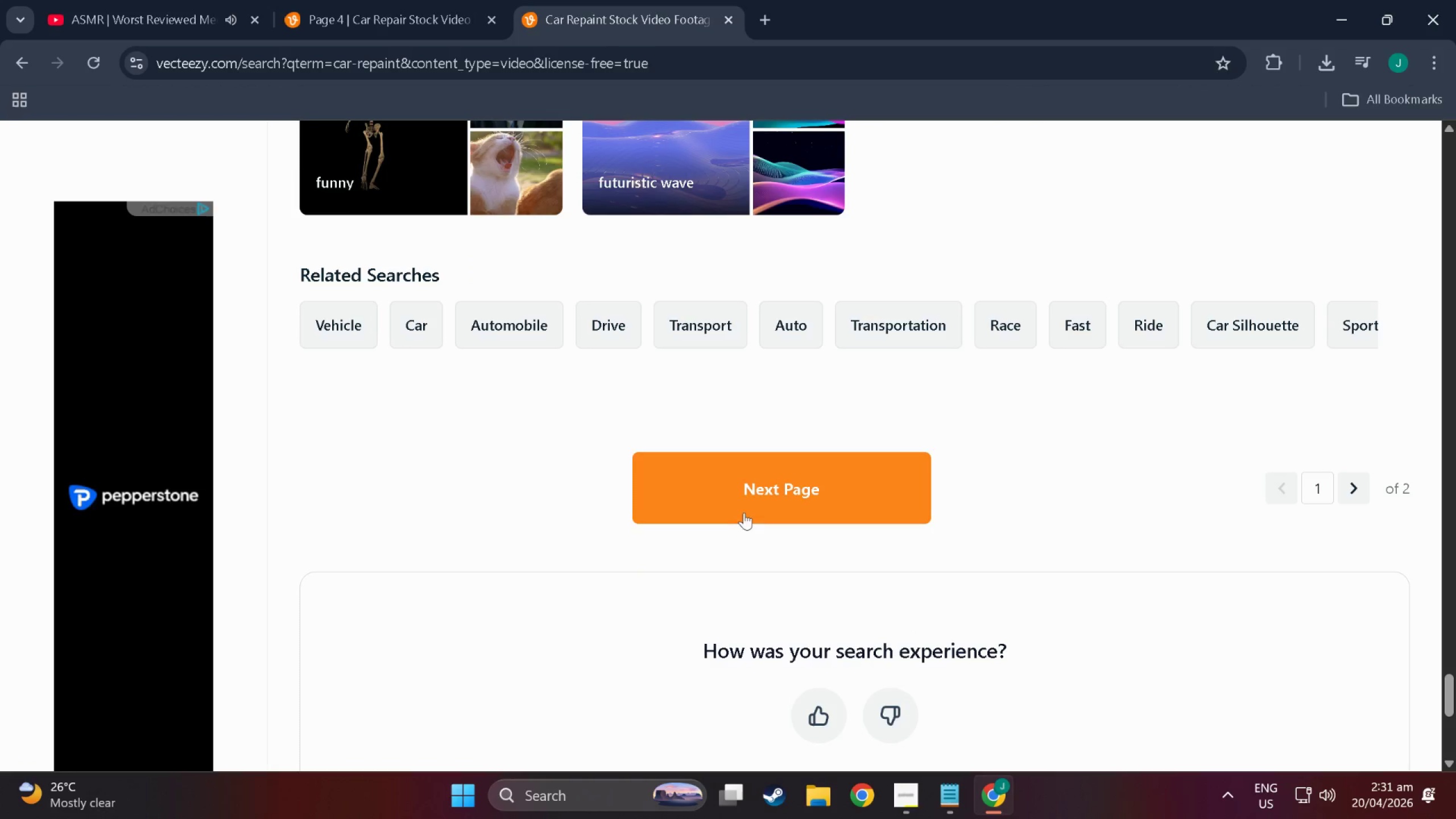 
left_click([750, 495])
 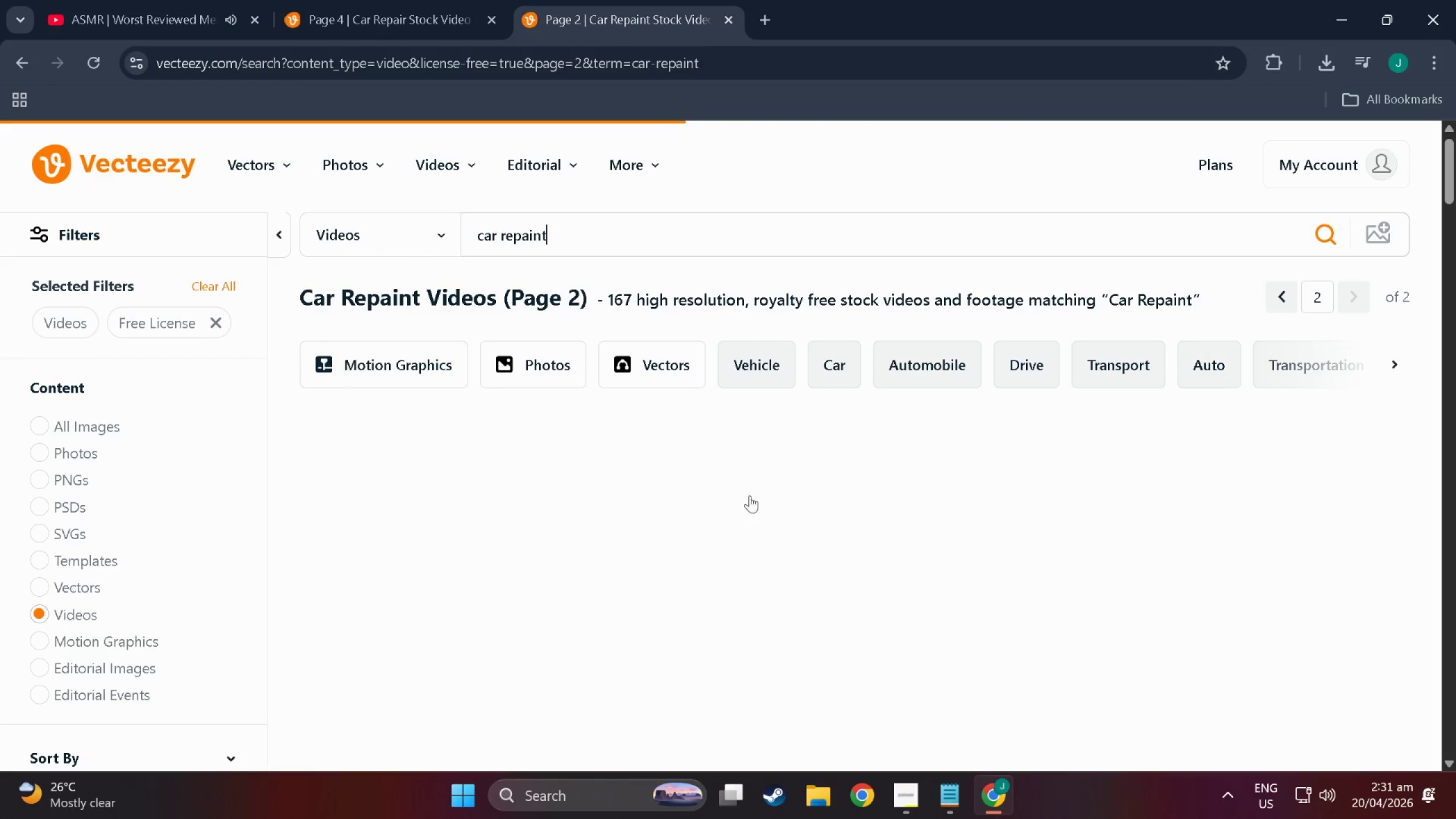 
scroll: coordinate [657, 419], scroll_direction: down, amount: 57.0
 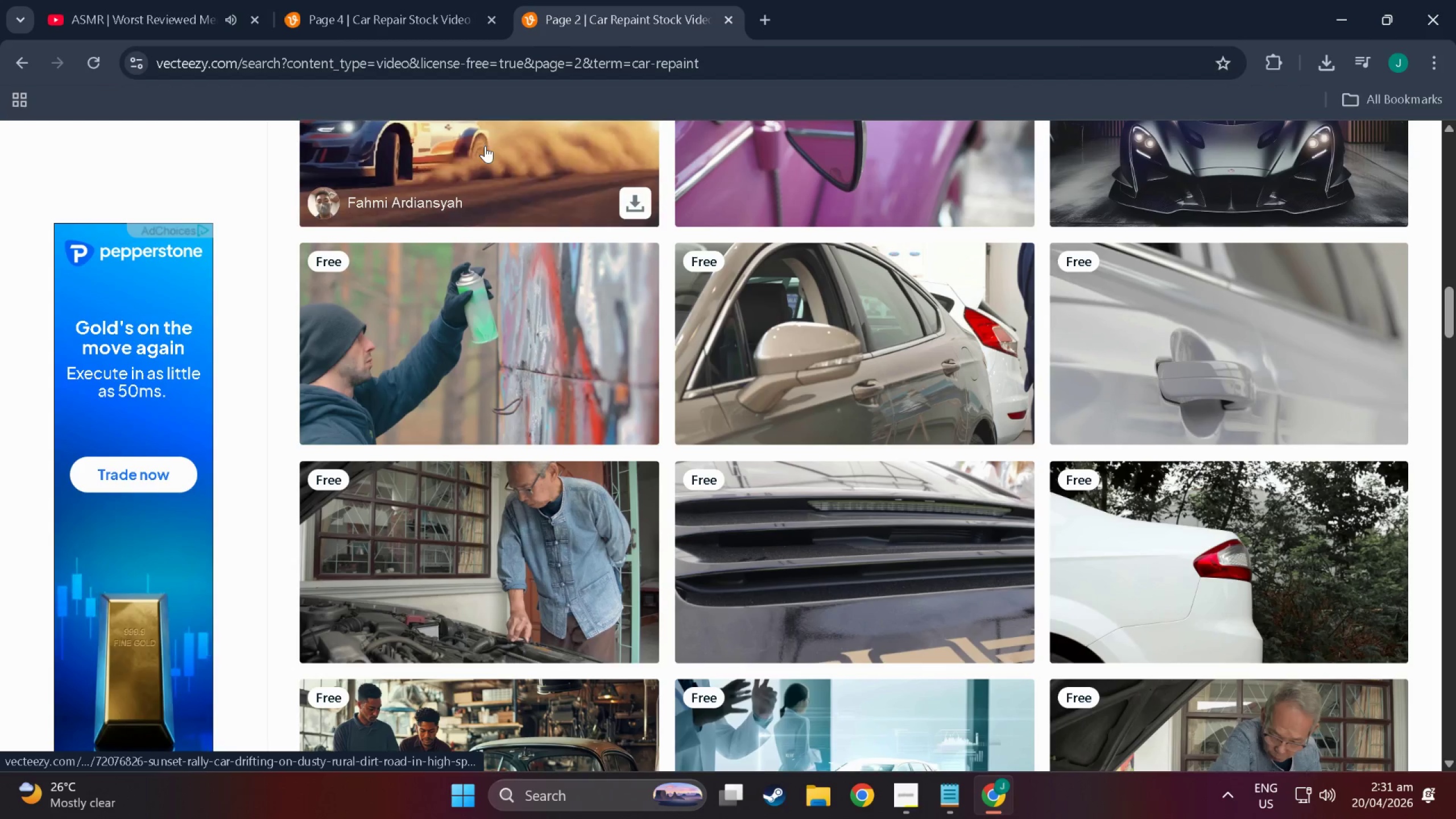 
scroll: coordinate [457, 248], scroll_direction: down, amount: 14.0
 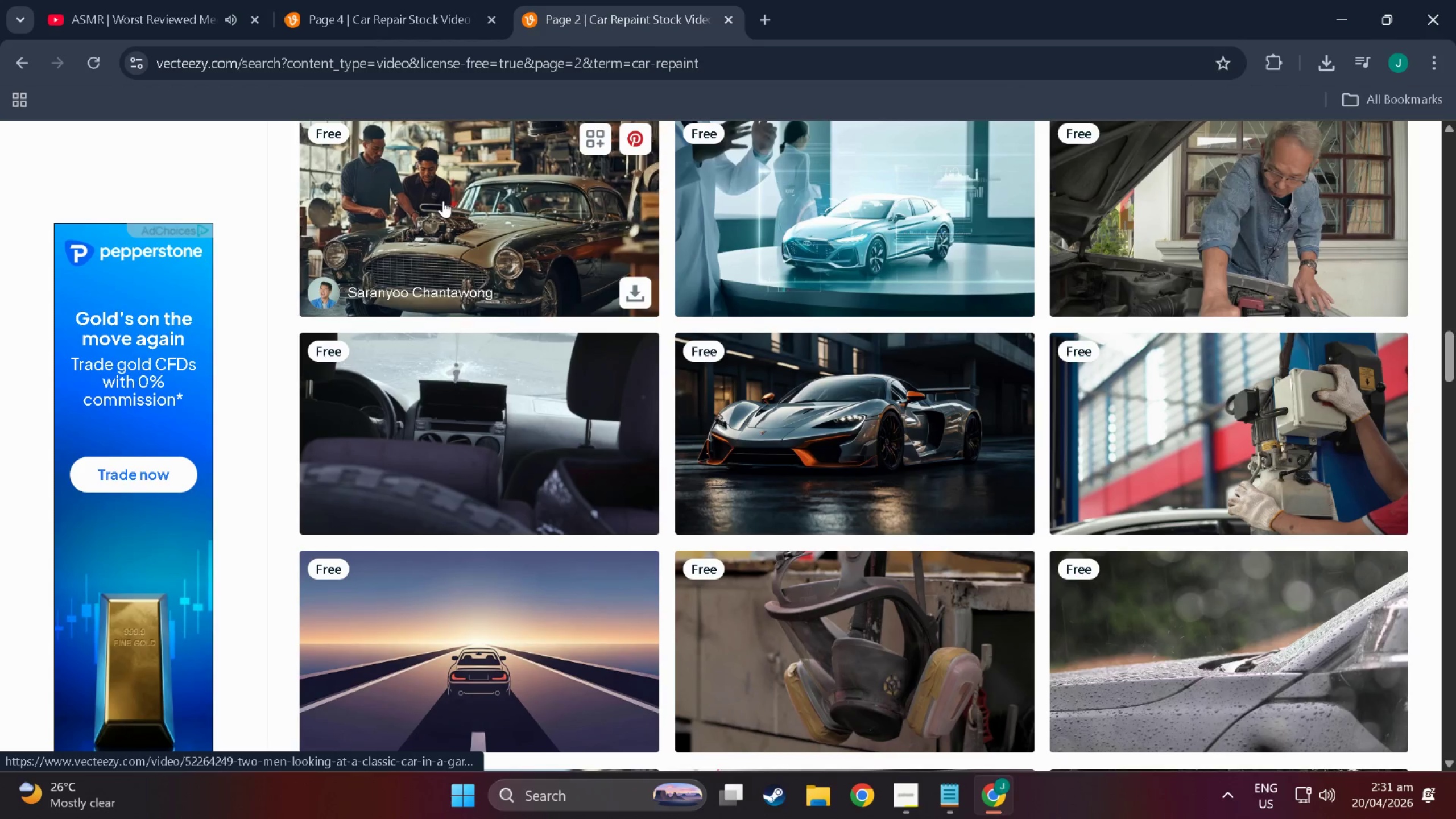 
scroll: coordinate [442, 199], scroll_direction: up, amount: 3.0
 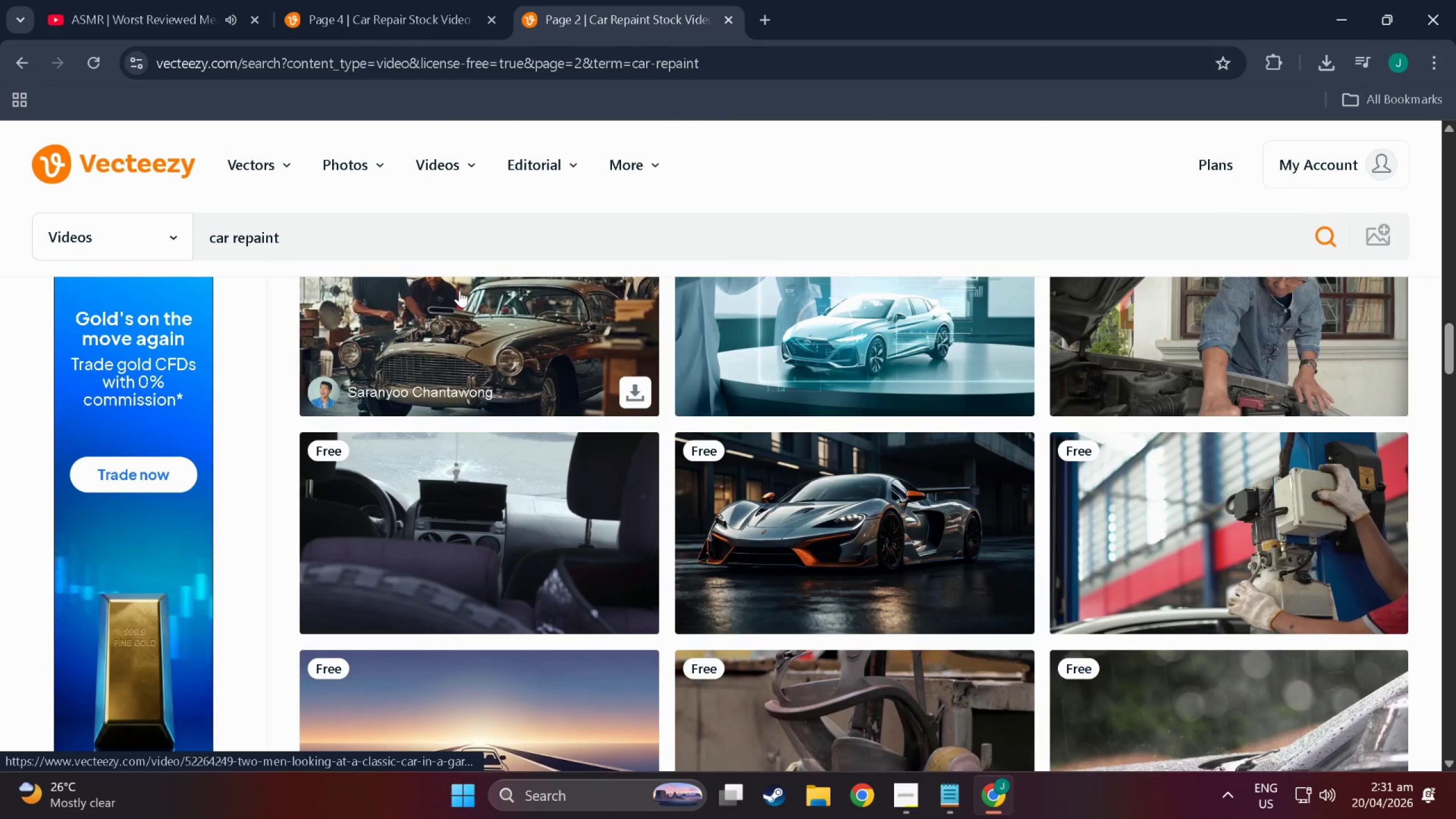 
scroll: coordinate [915, 500], scroll_direction: down, amount: 46.0
 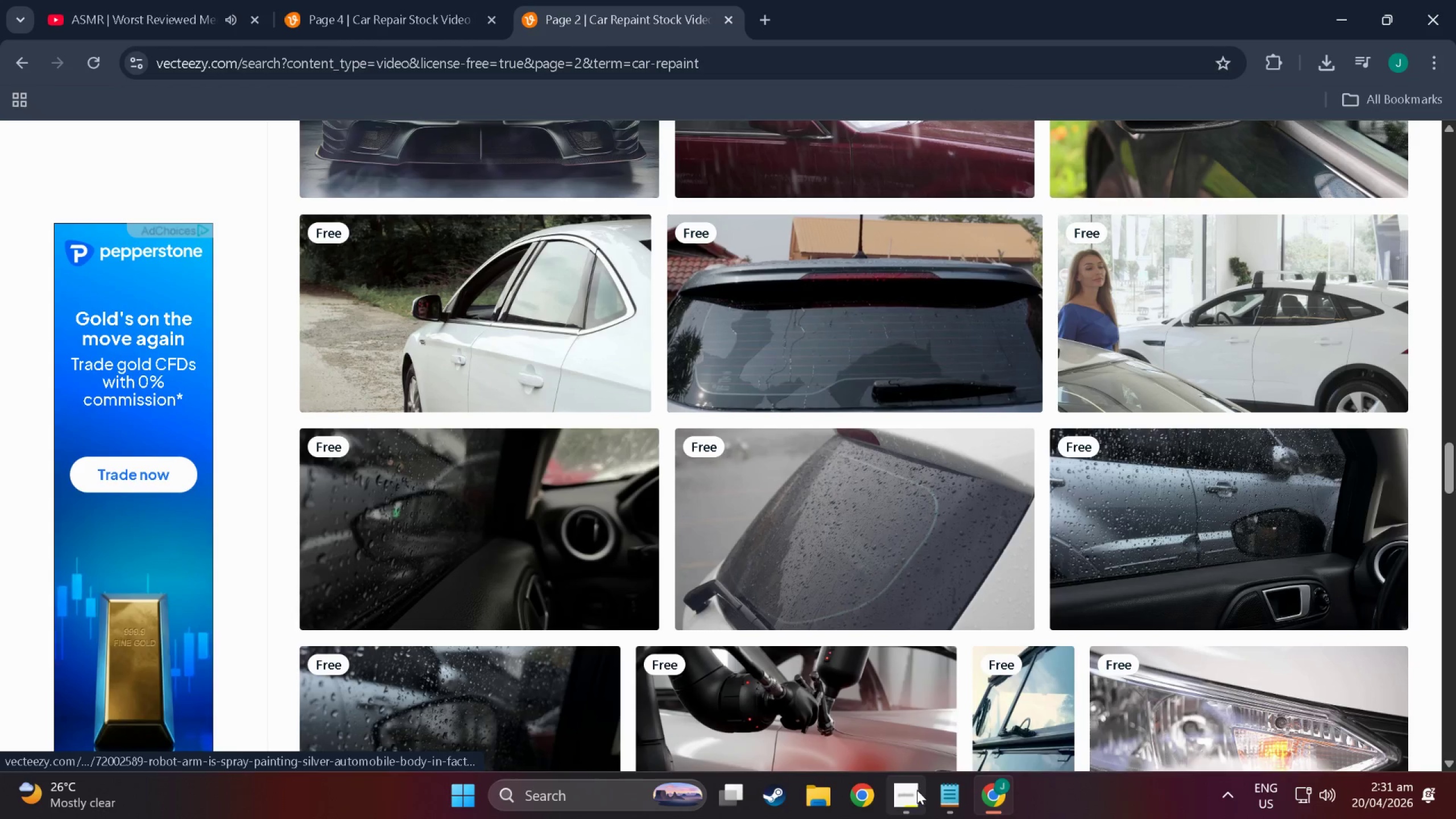 
left_click([904, 794])